 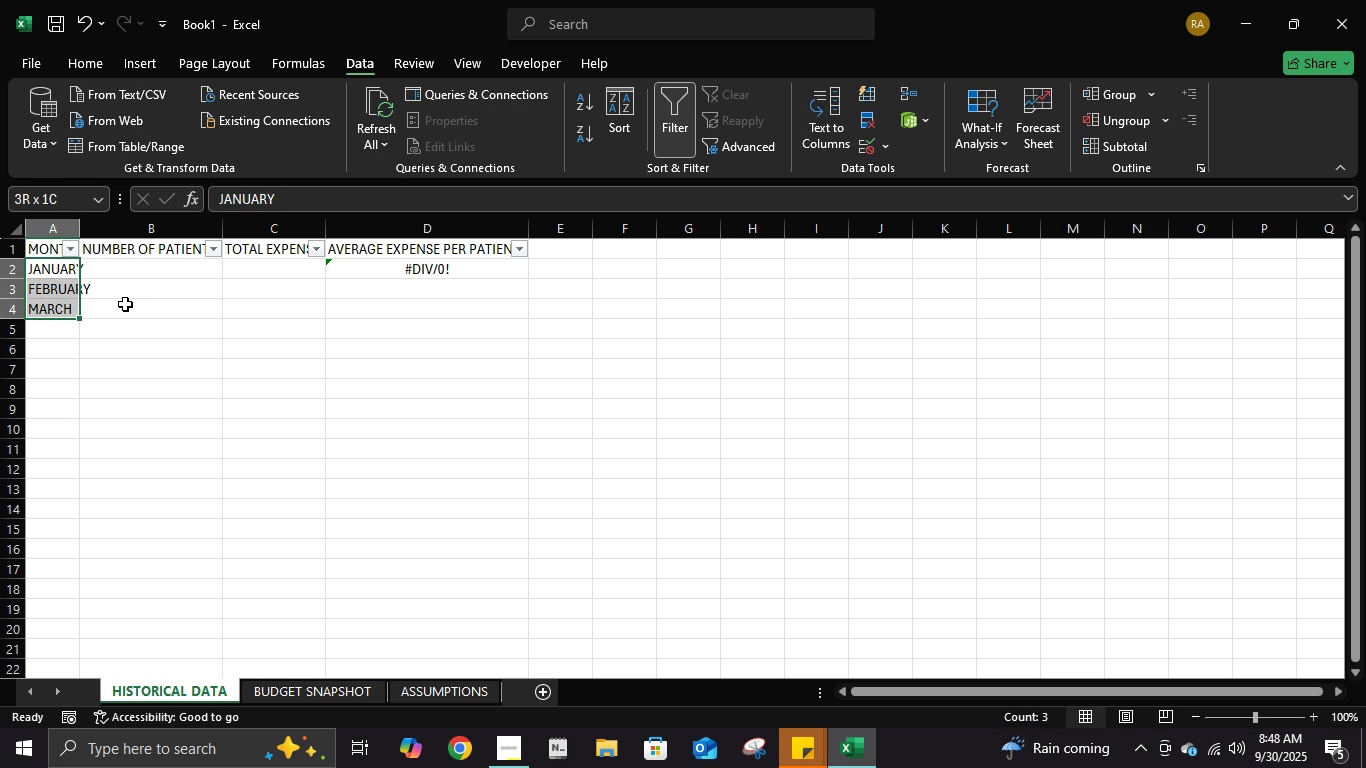 
key(Shift+ArrowDown)
 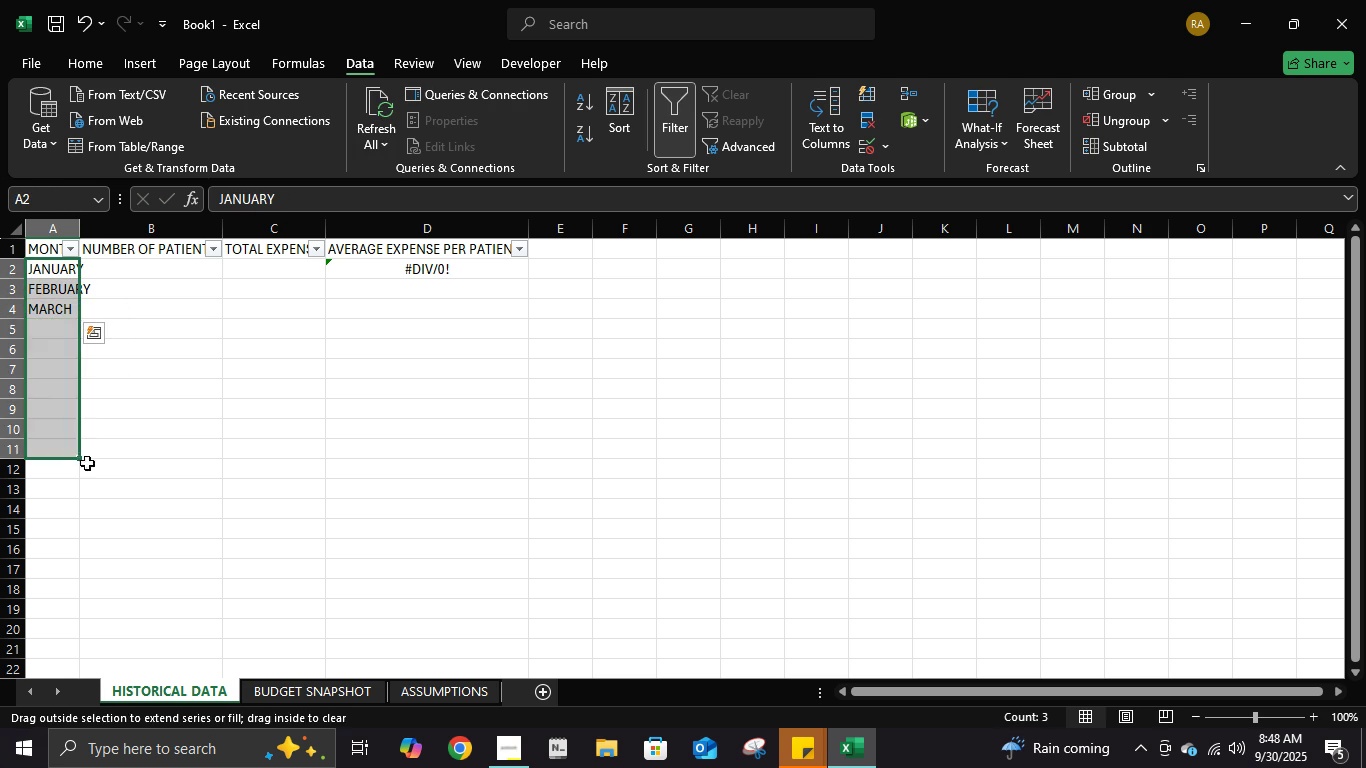 
double_click([82, 506])
 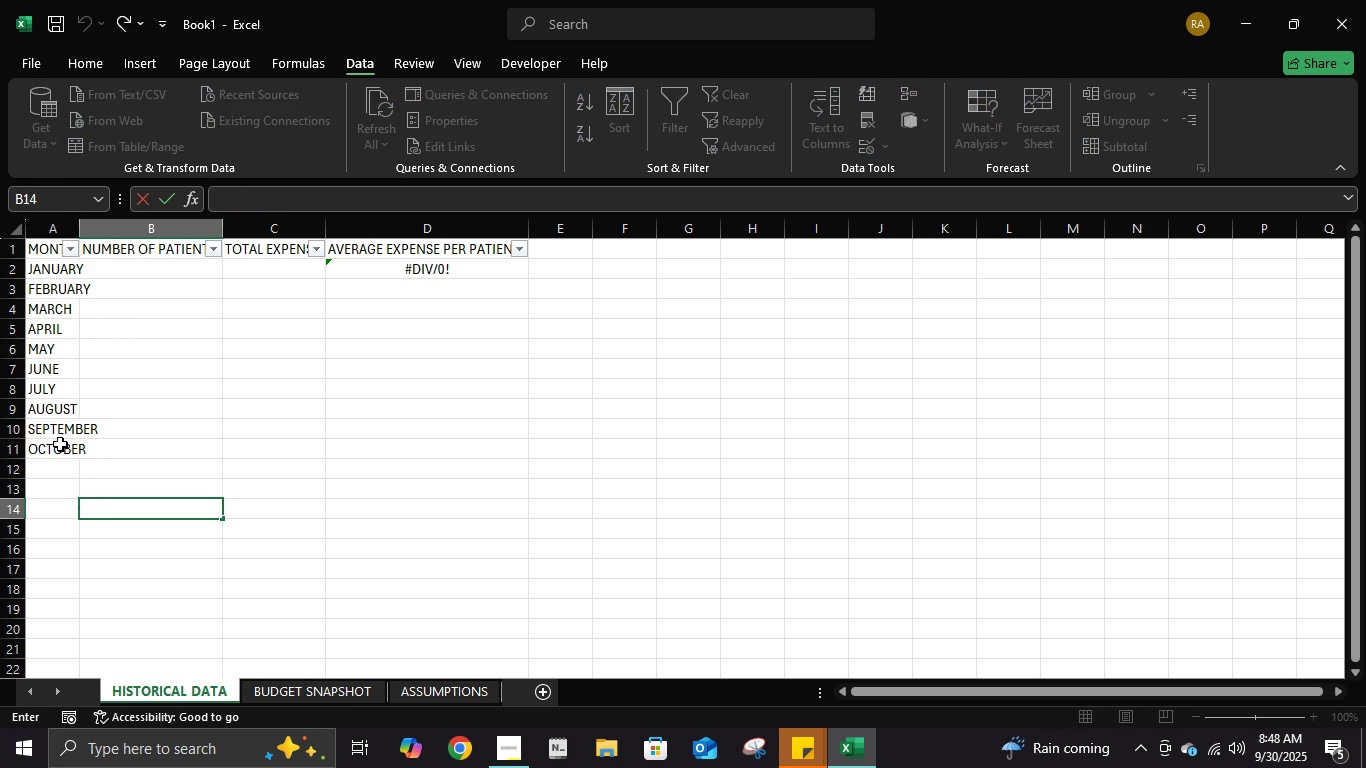 
left_click([60, 444])
 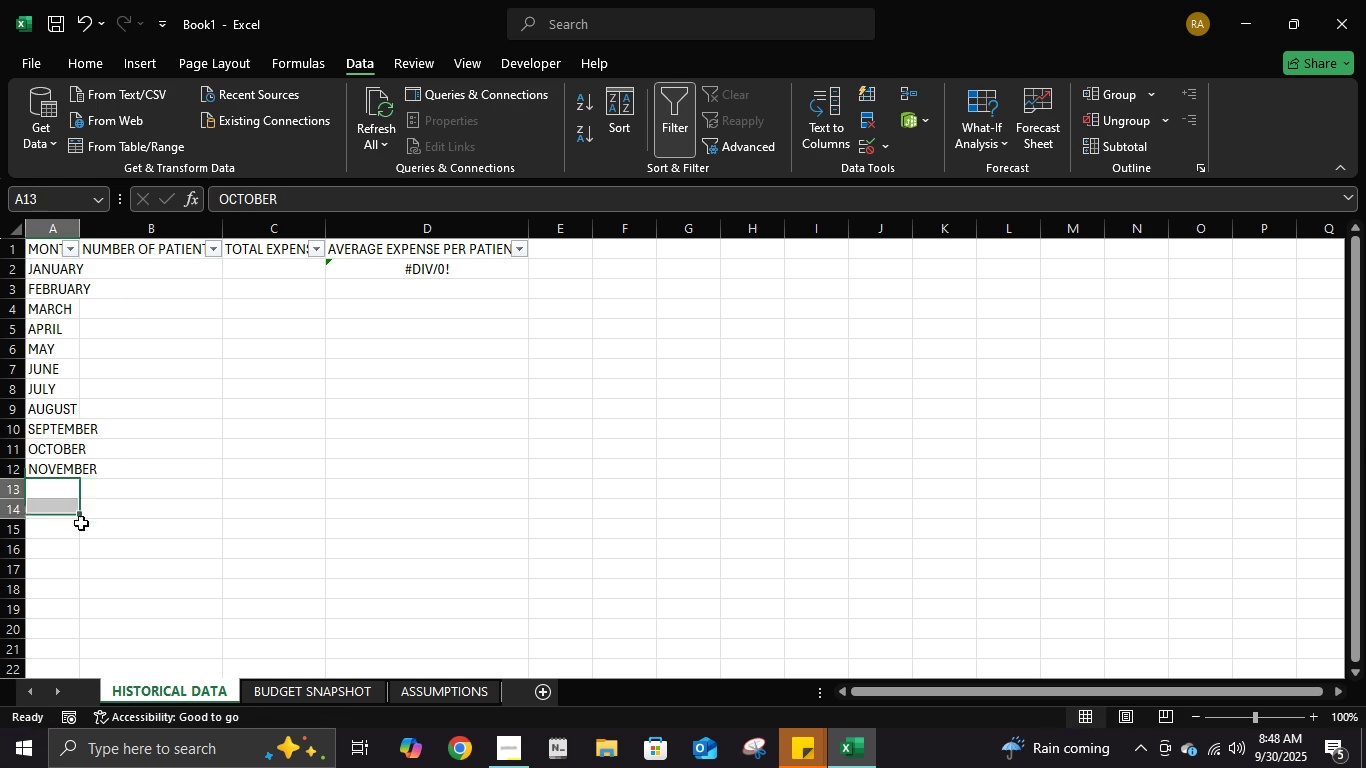 
triple_click([84, 531])
 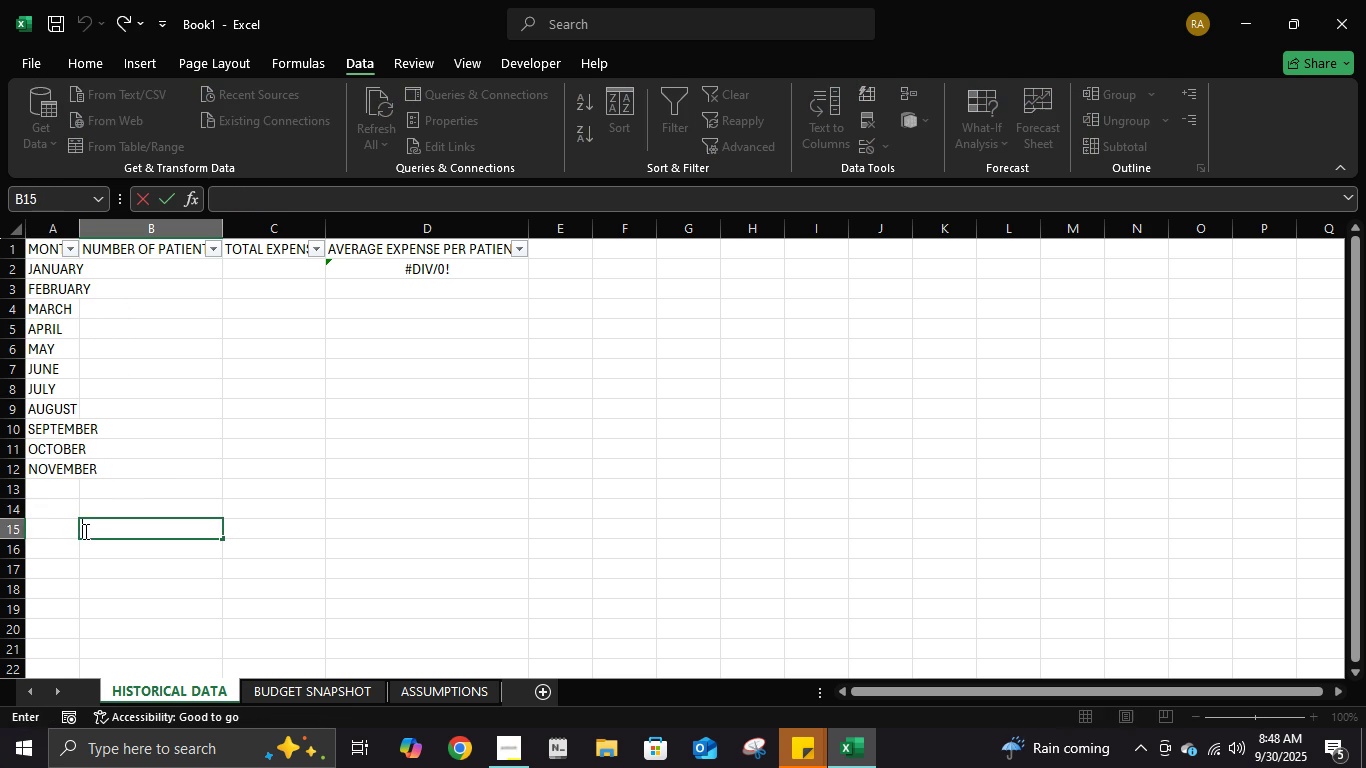 
triple_click([84, 531])
 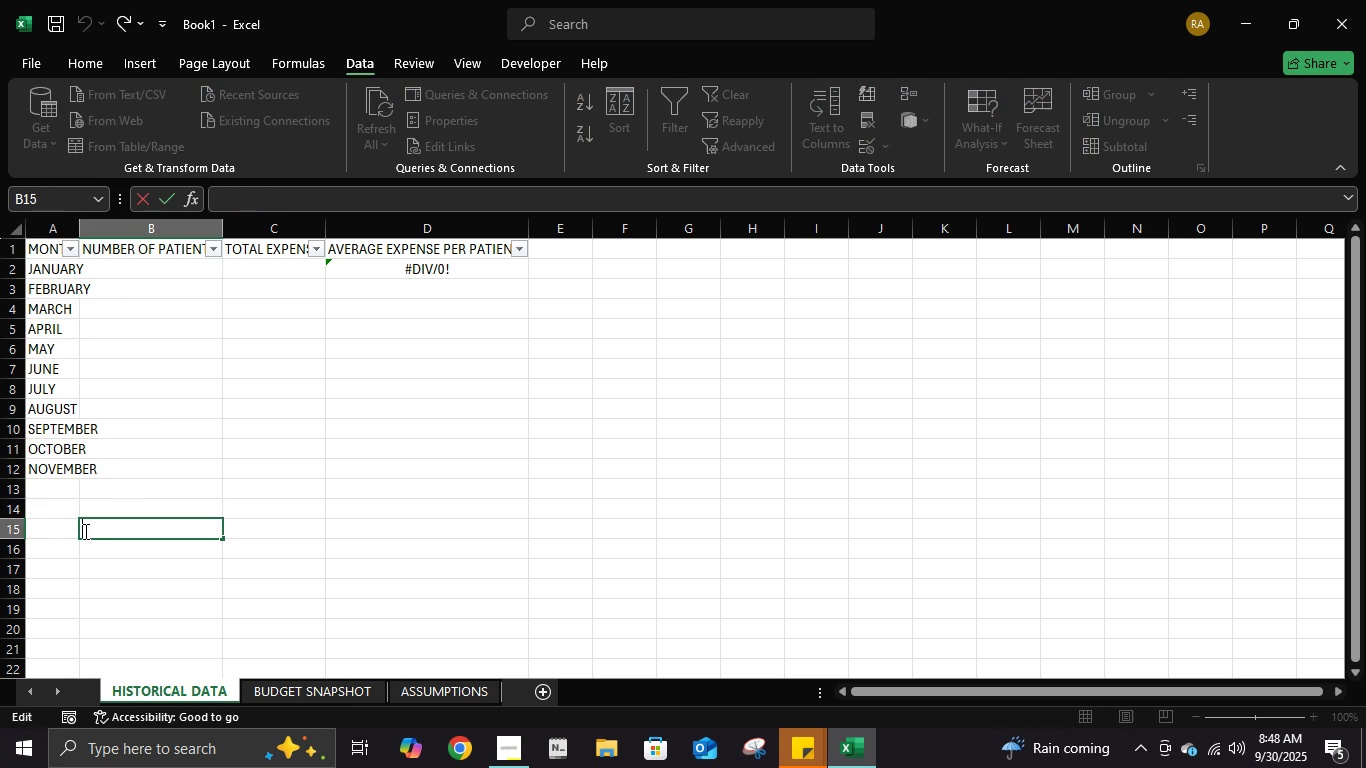 
triple_click([84, 531])
 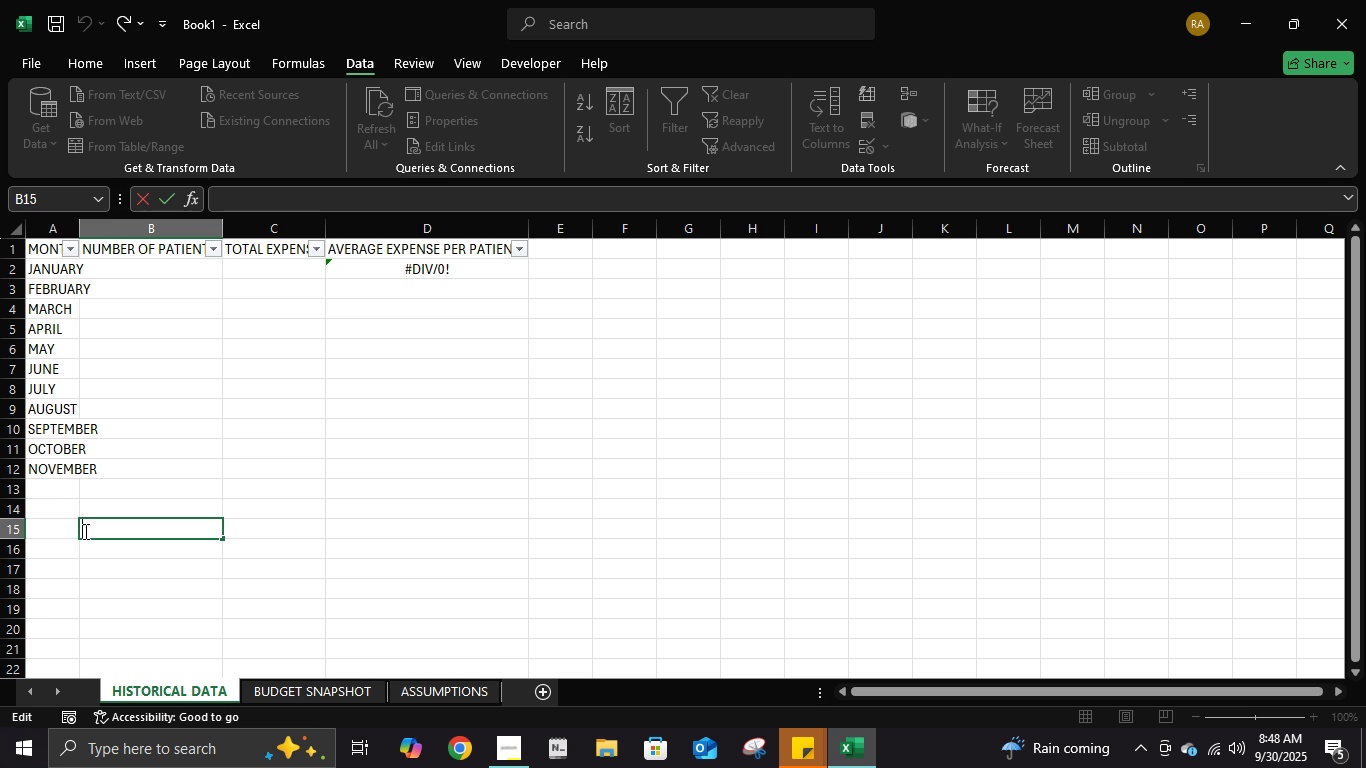 
triple_click([84, 531])
 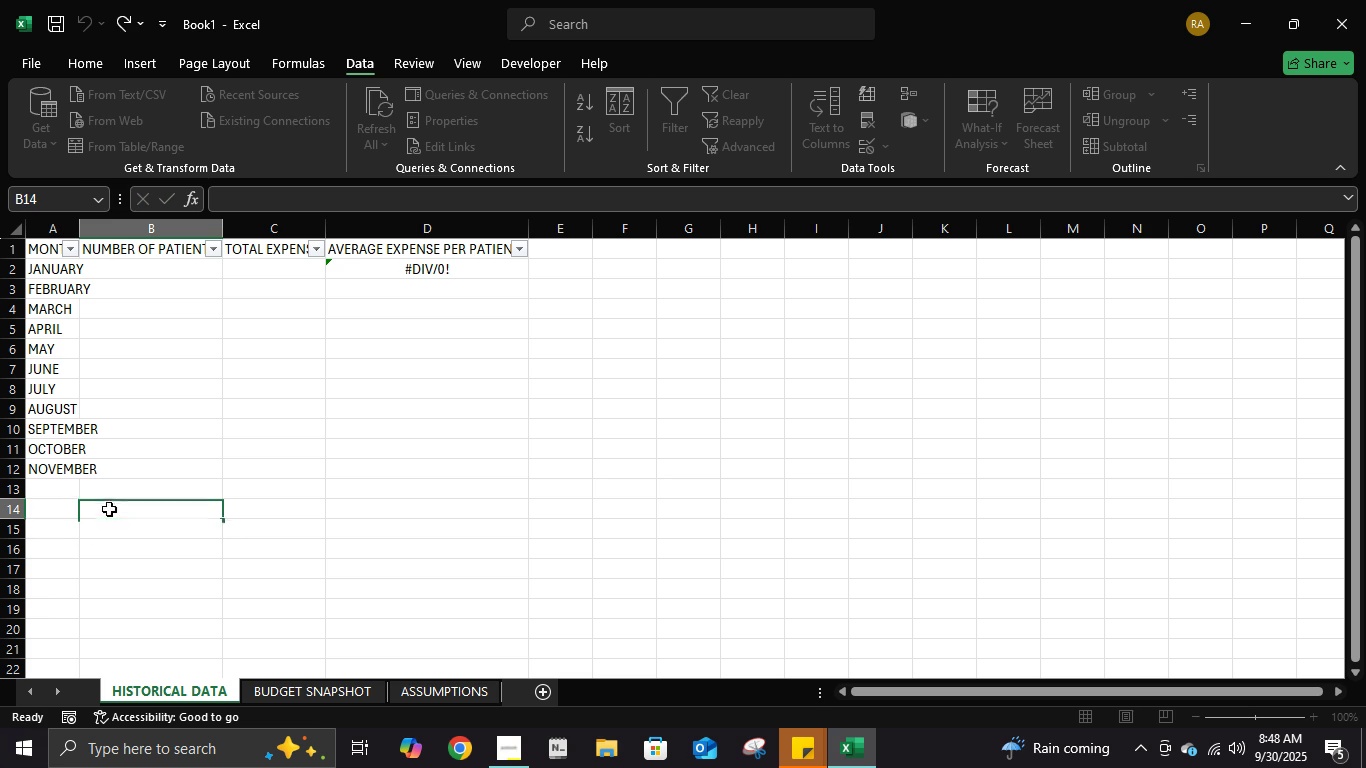 
left_click([109, 509])
 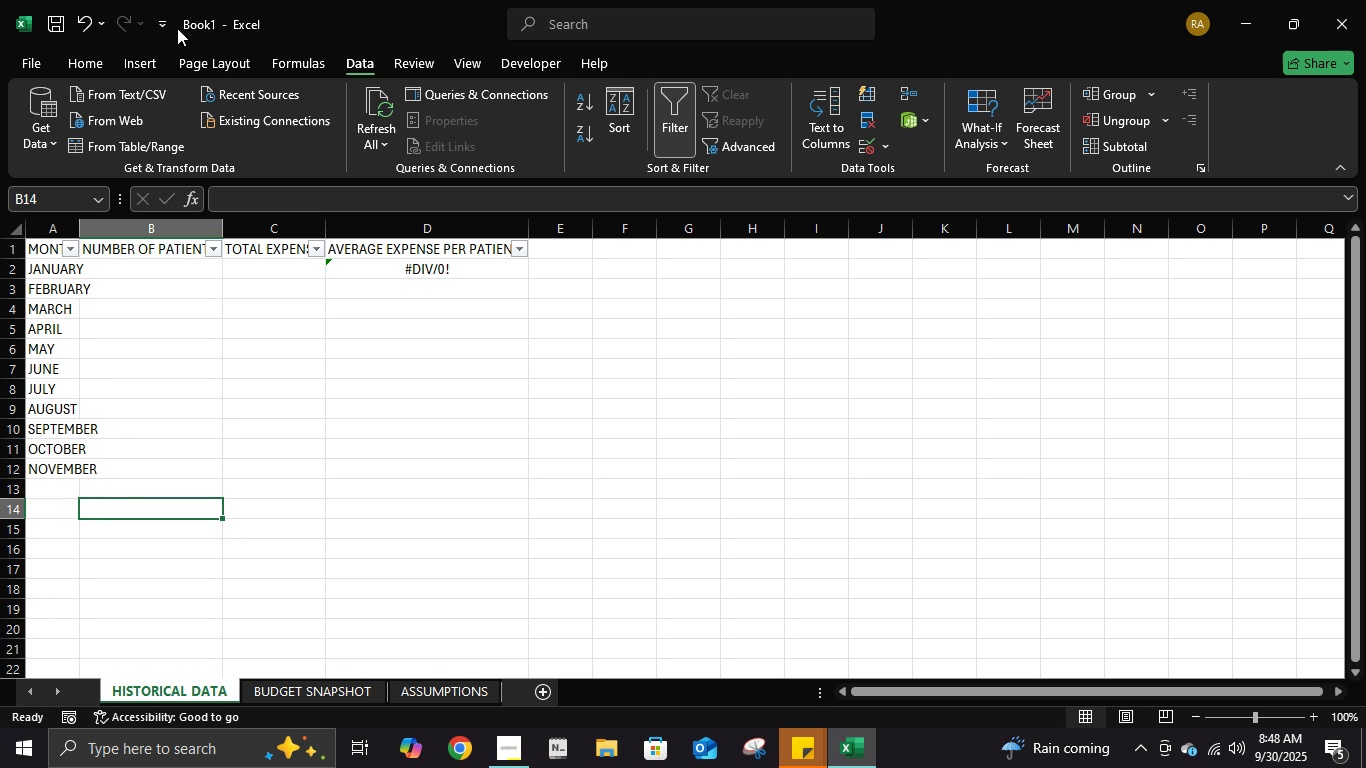 
wait(12.72)
 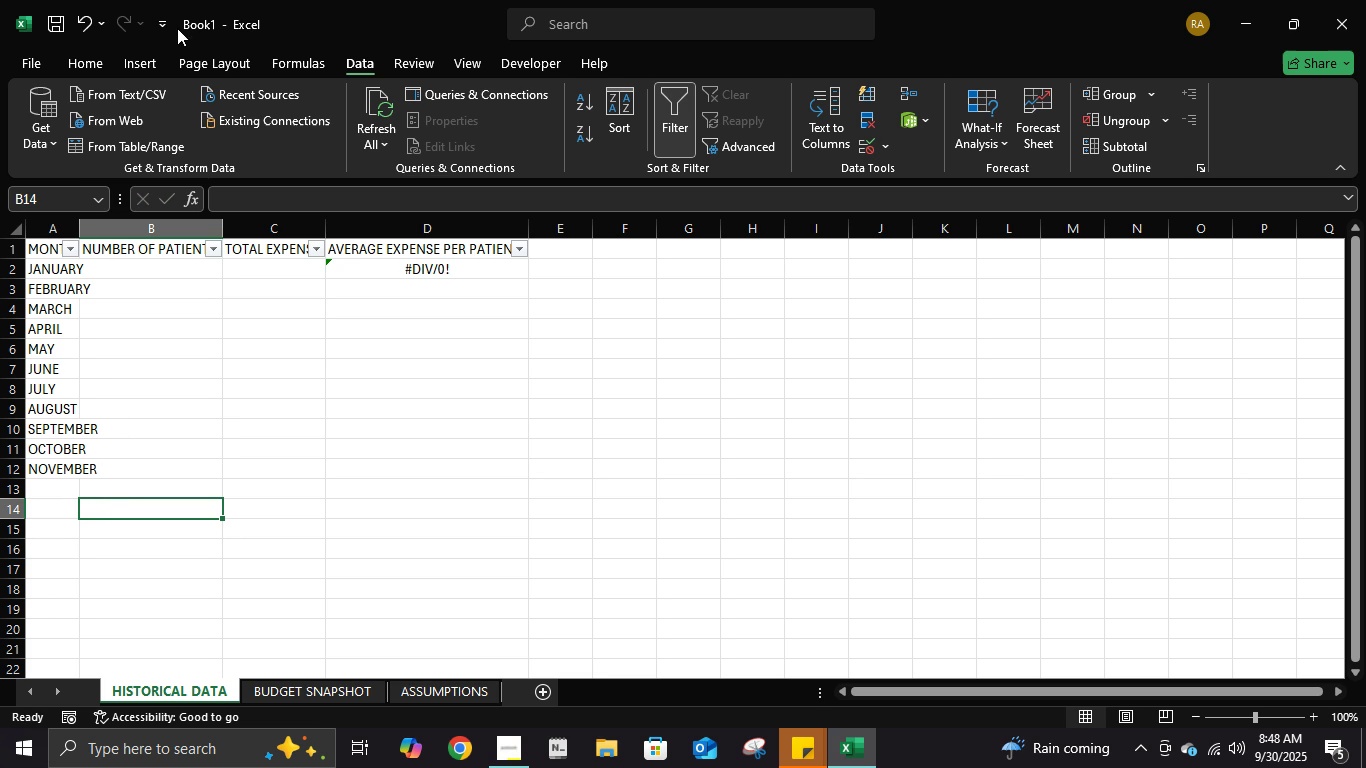 
left_click([66, 473])
 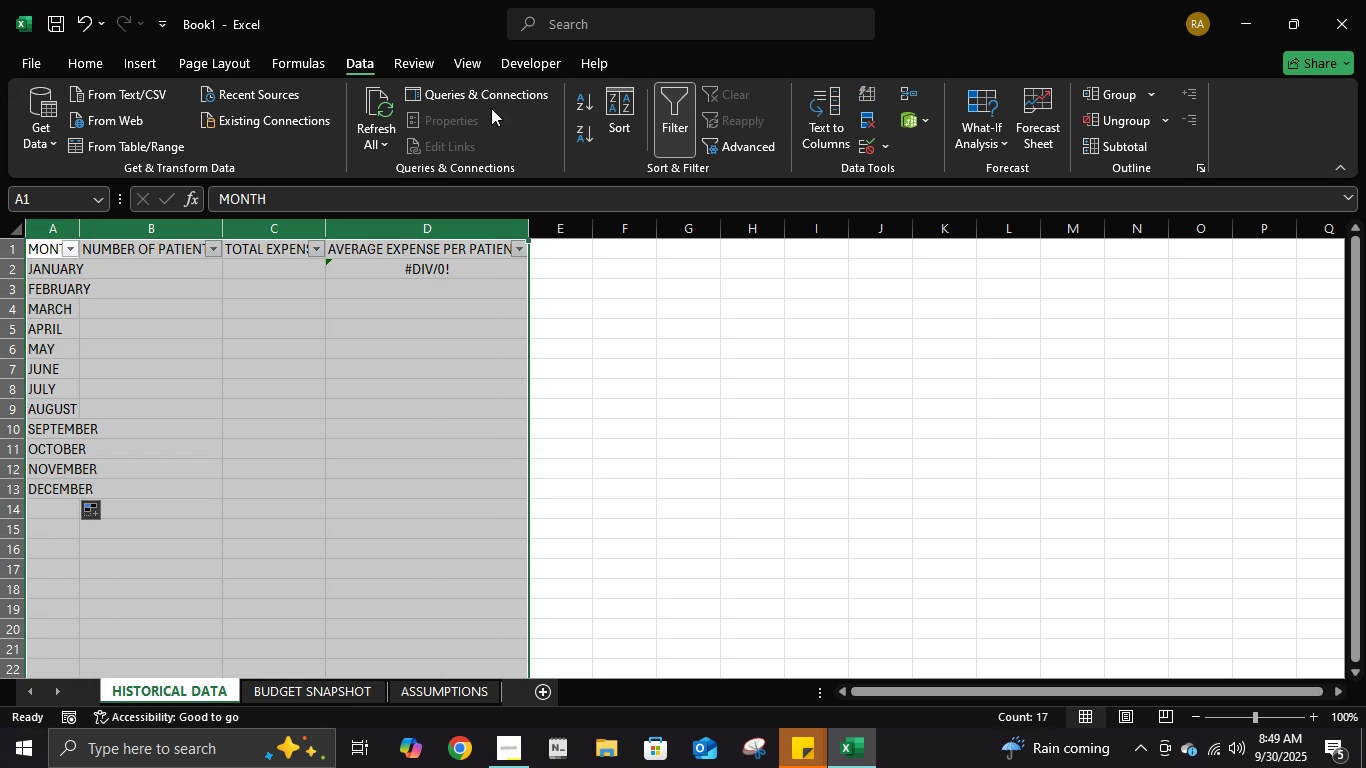 
left_click([107, 64])
 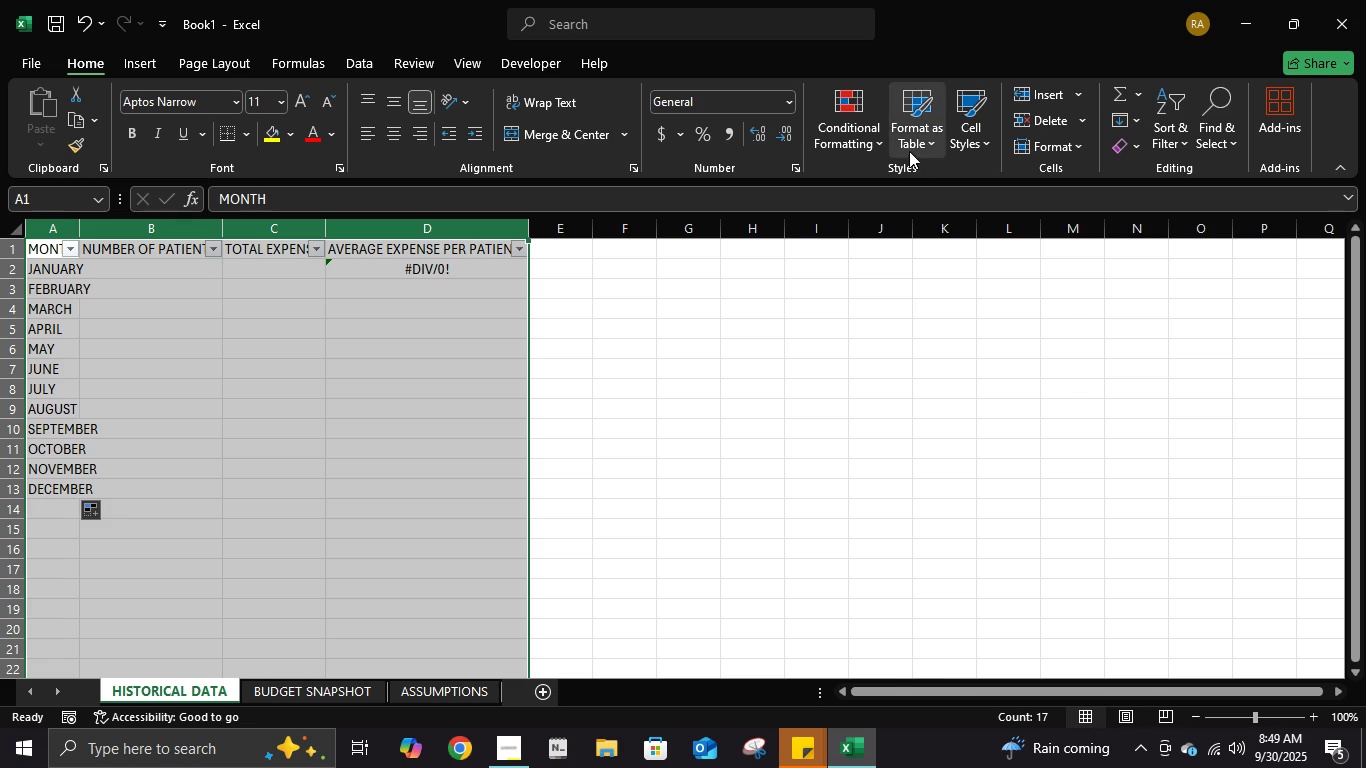 
left_click([909, 151])
 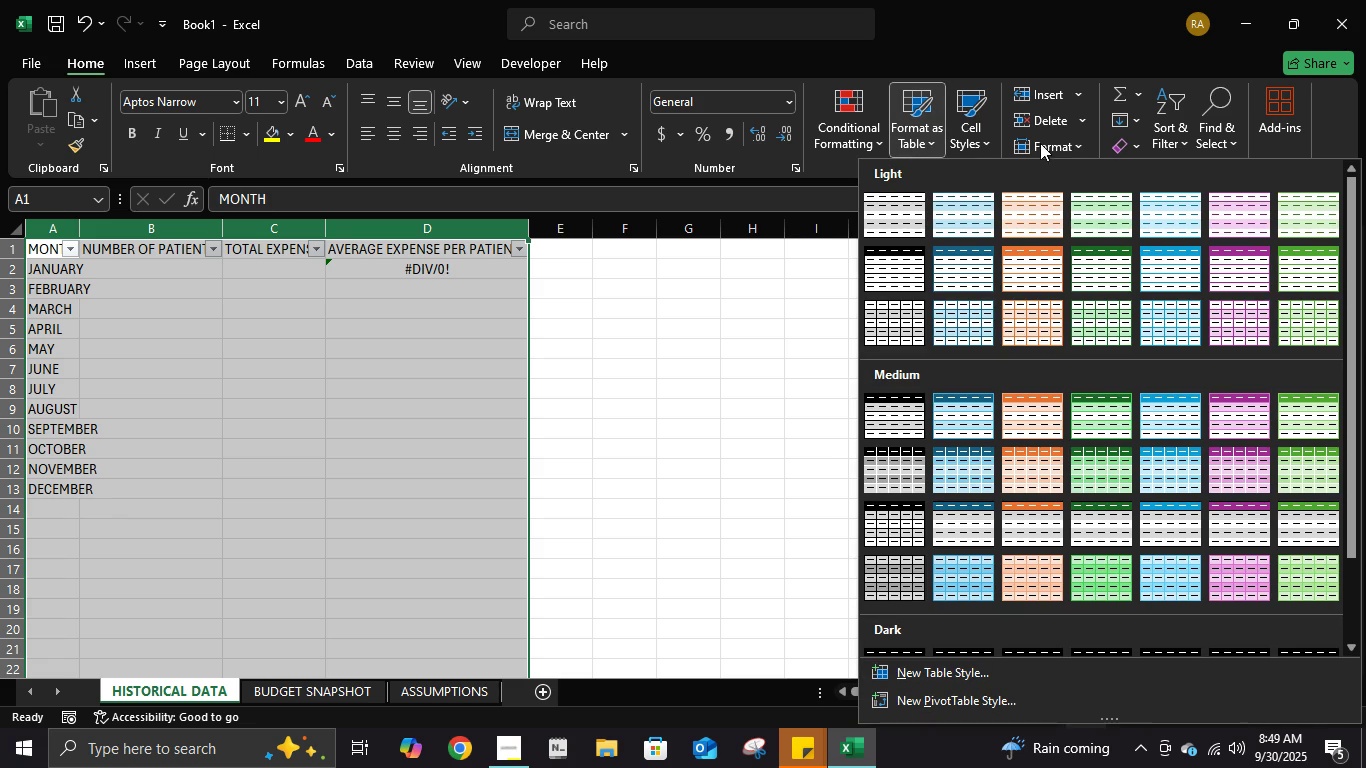 
left_click([1040, 143])
 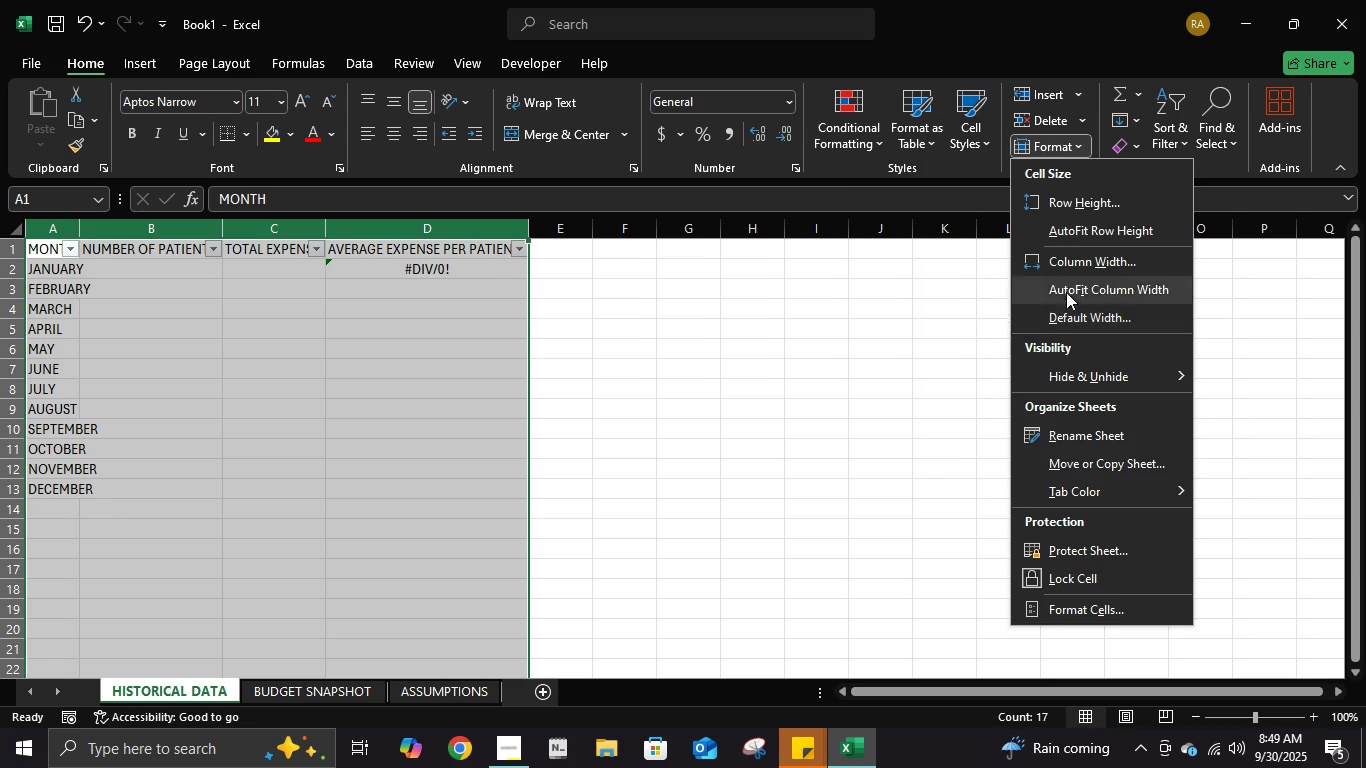 
left_click([1066, 292])
 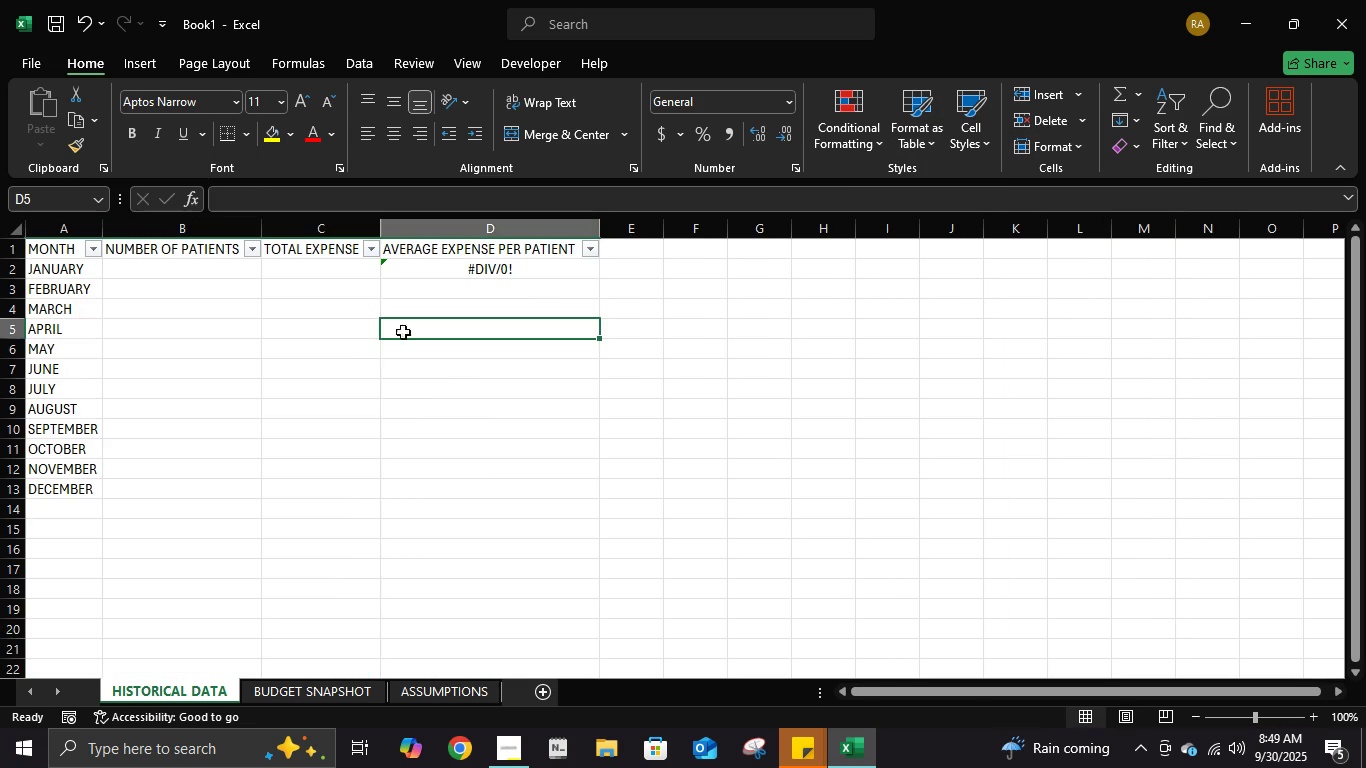 
double_click([403, 332])
 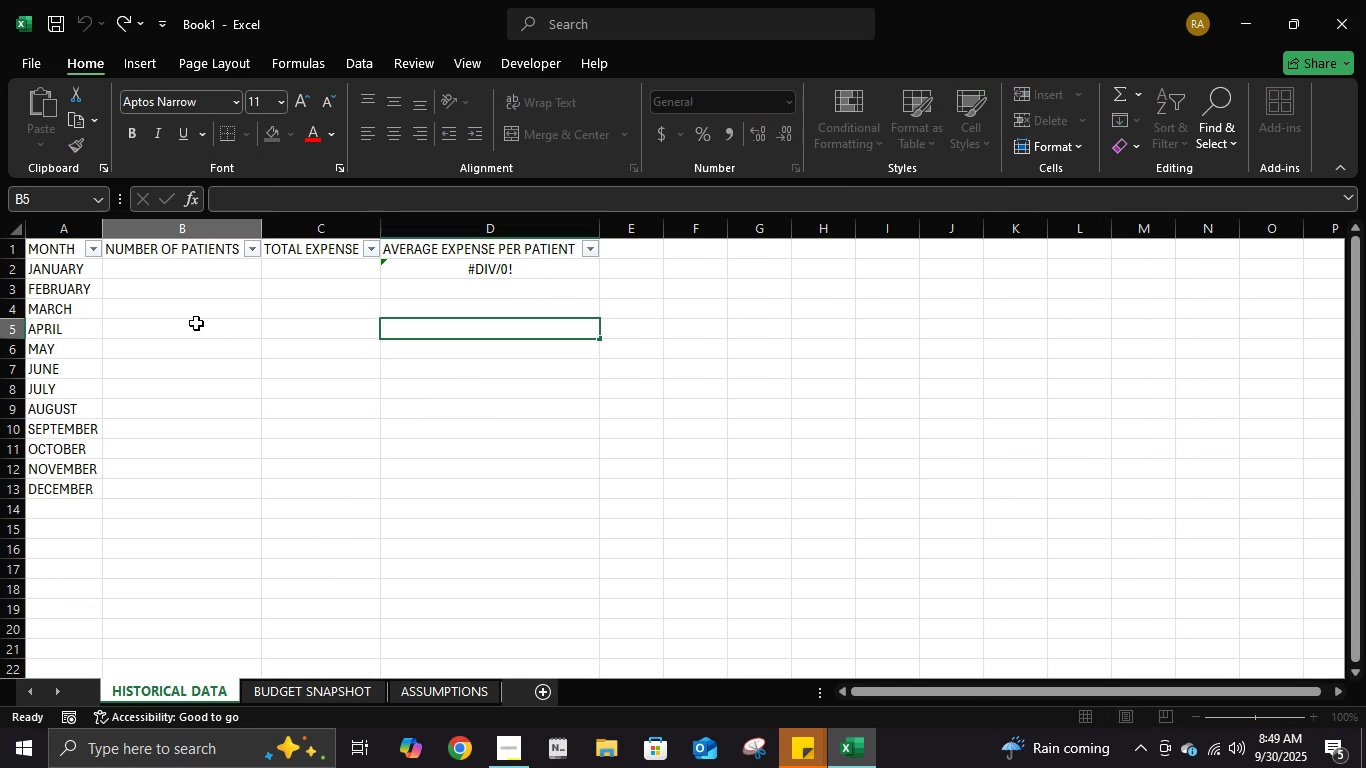 
left_click([196, 323])
 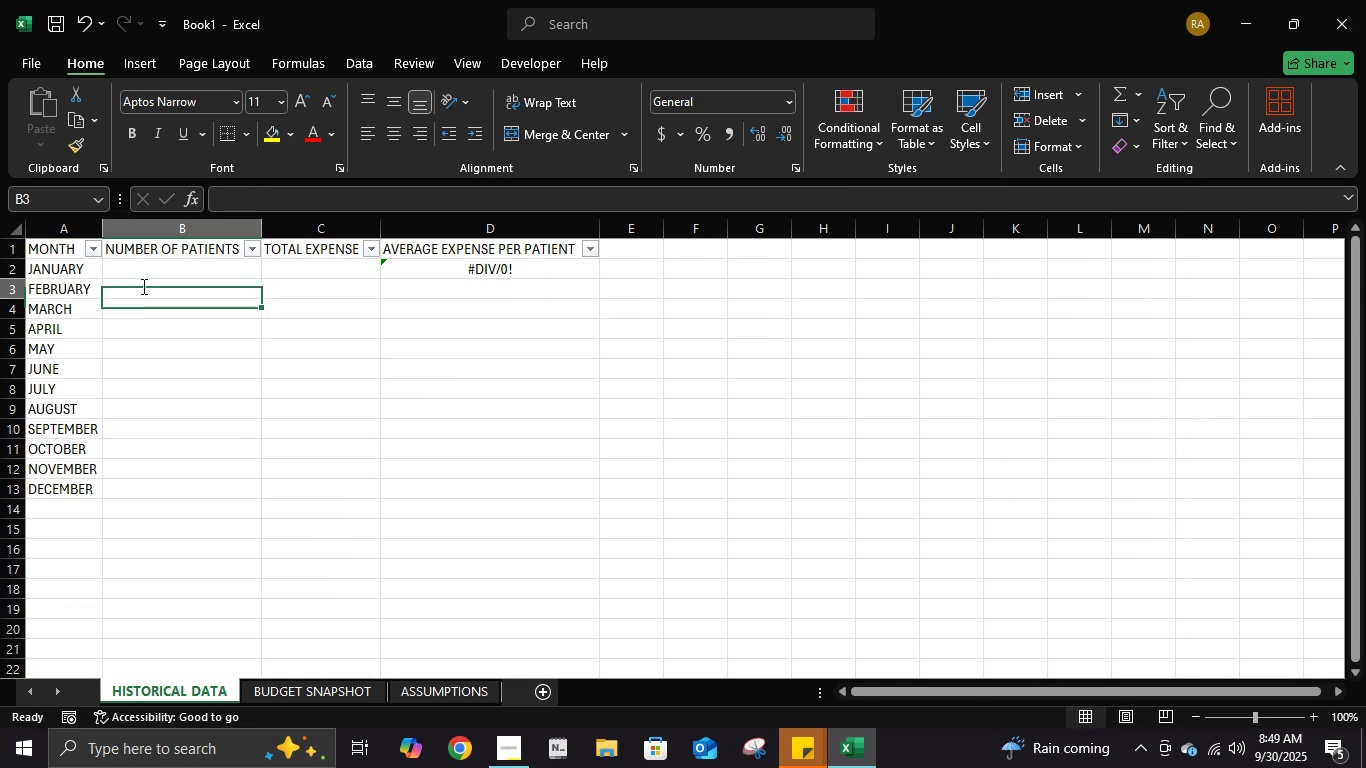 
double_click([142, 286])
 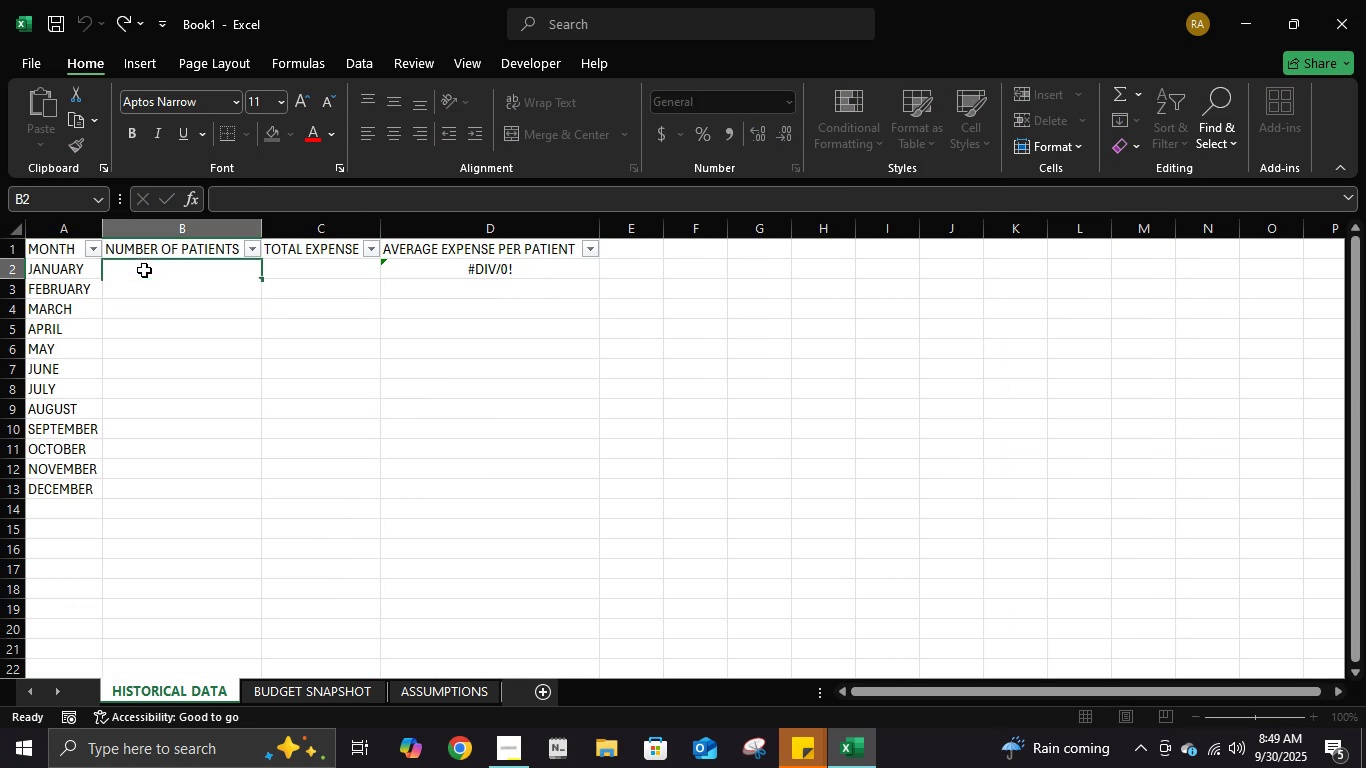 
triple_click([144, 270])
 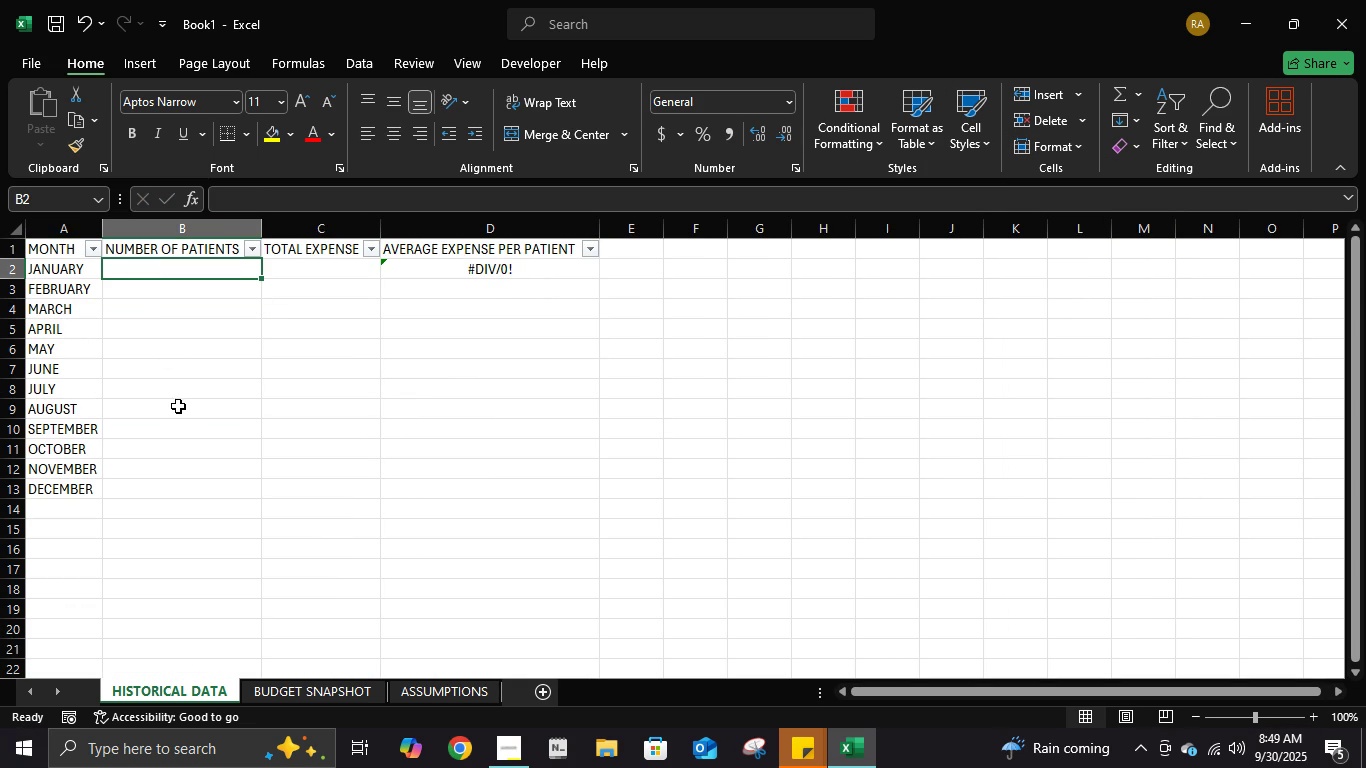 
left_click([178, 406])
 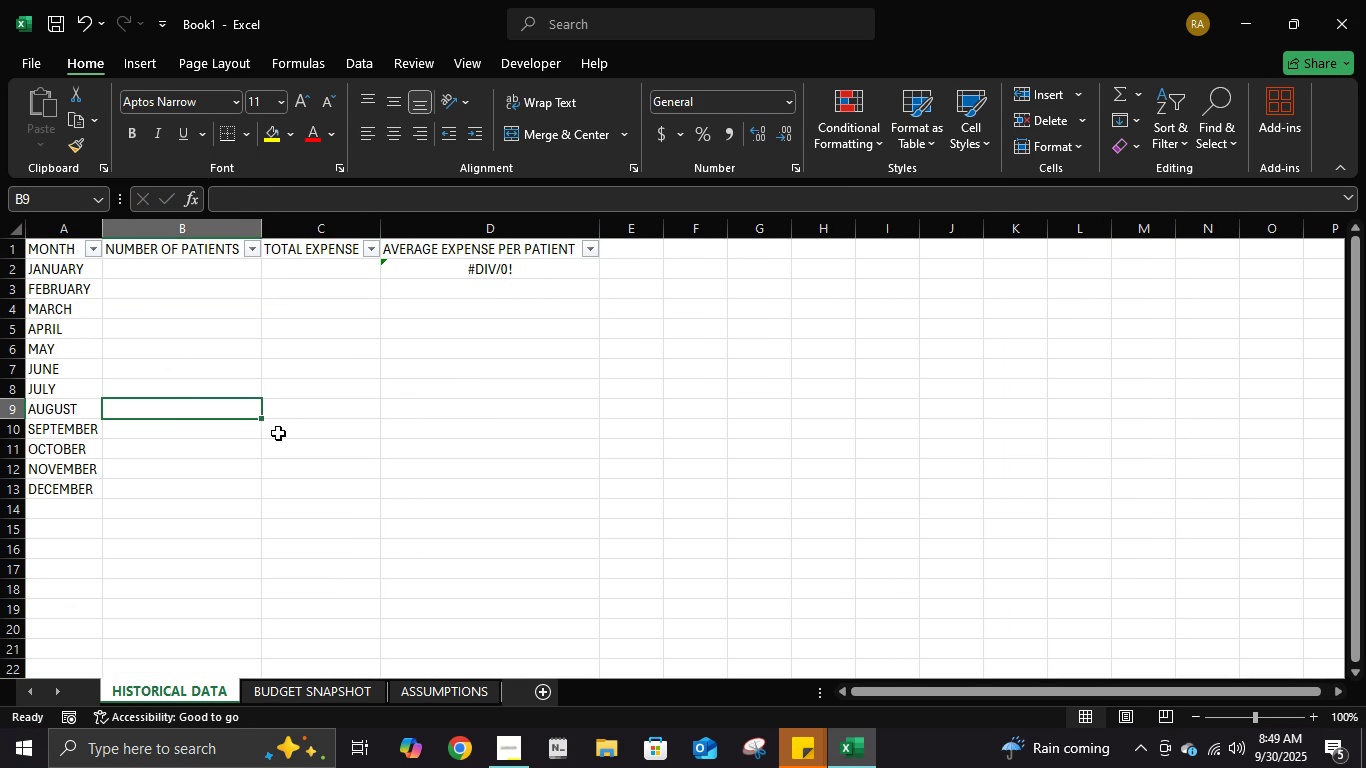 
double_click([321, 344])
 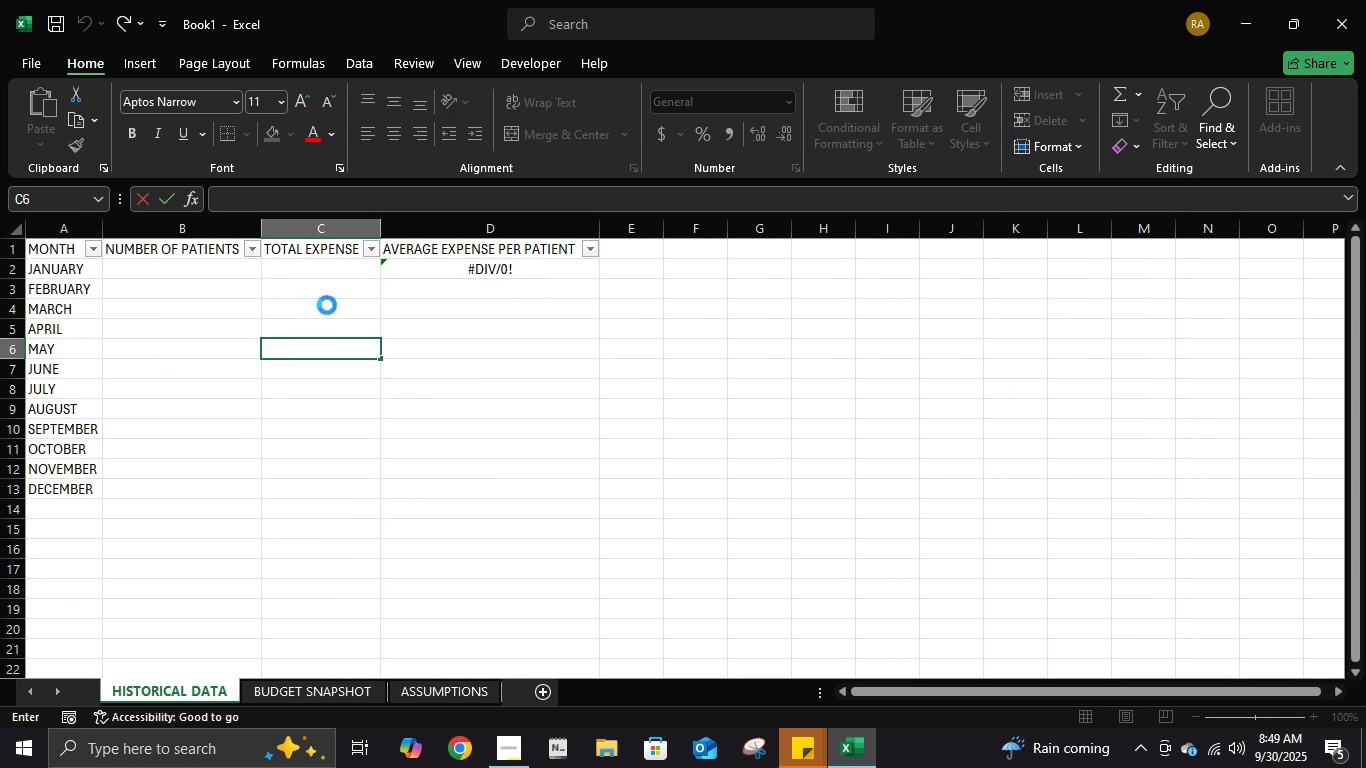 
left_click([327, 305])
 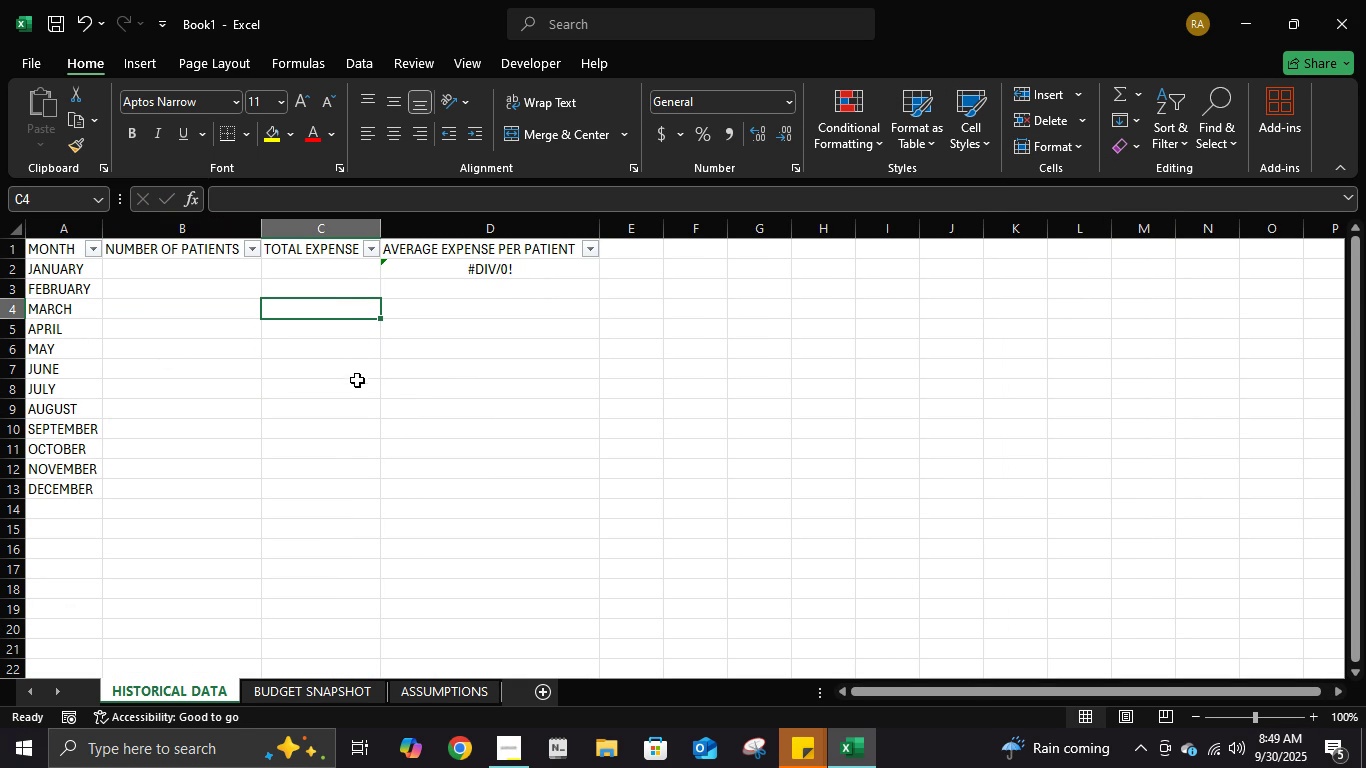 
wait(10.41)
 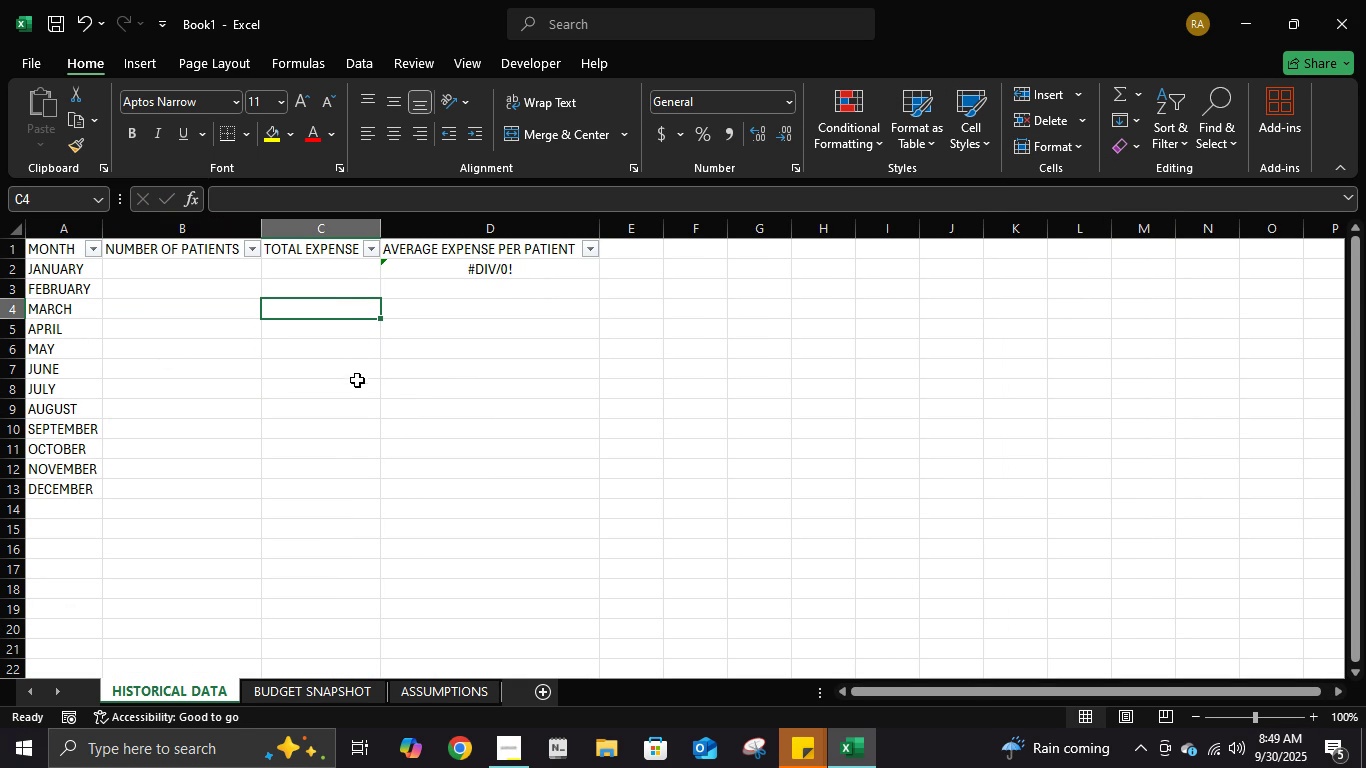 
double_click([622, 419])
 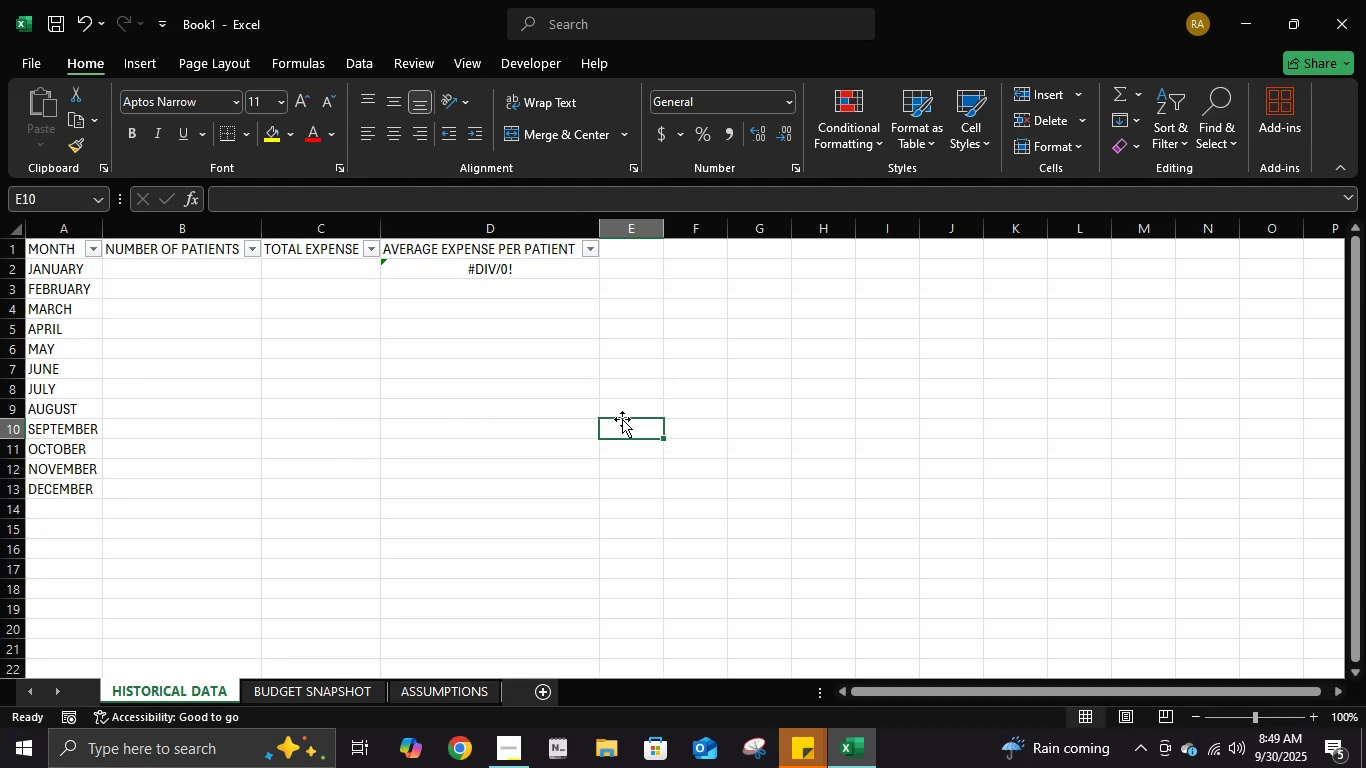 
triple_click([622, 419])
 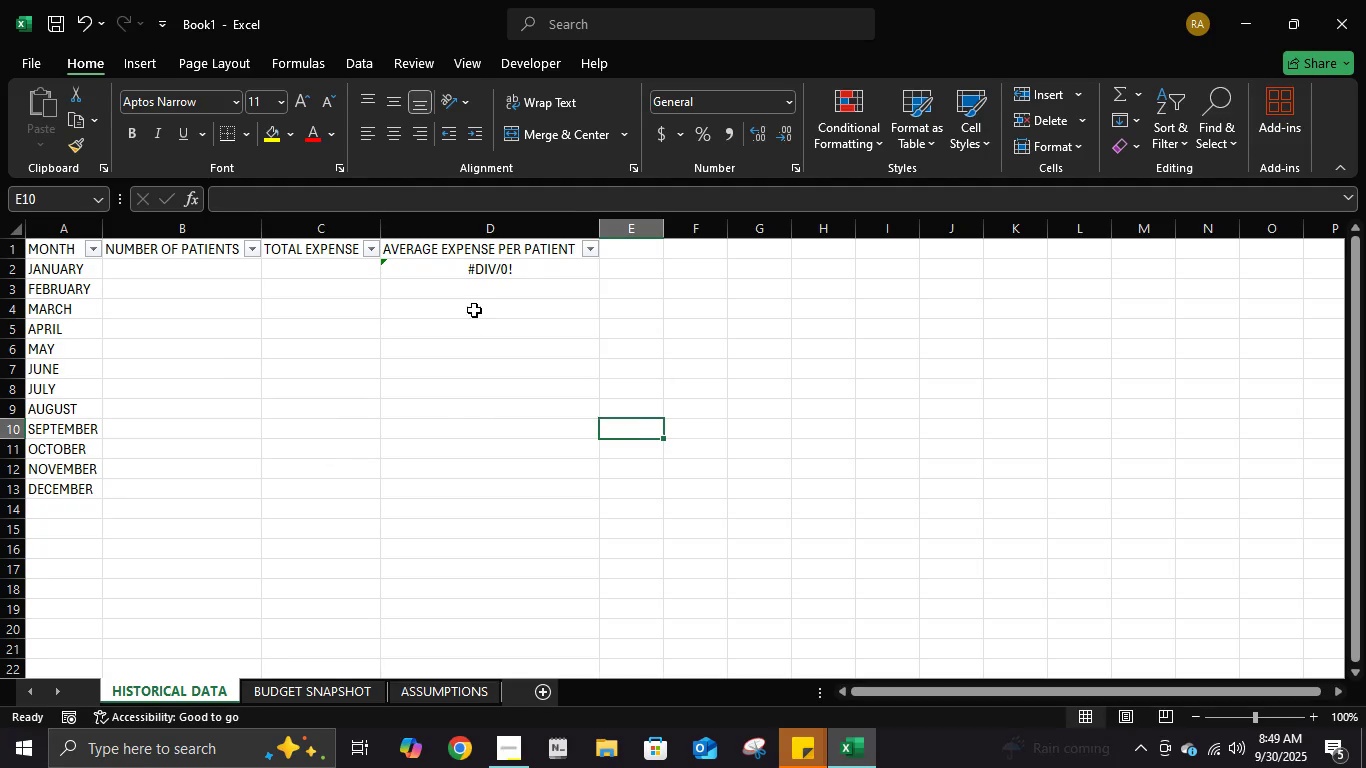 
double_click([474, 310])
 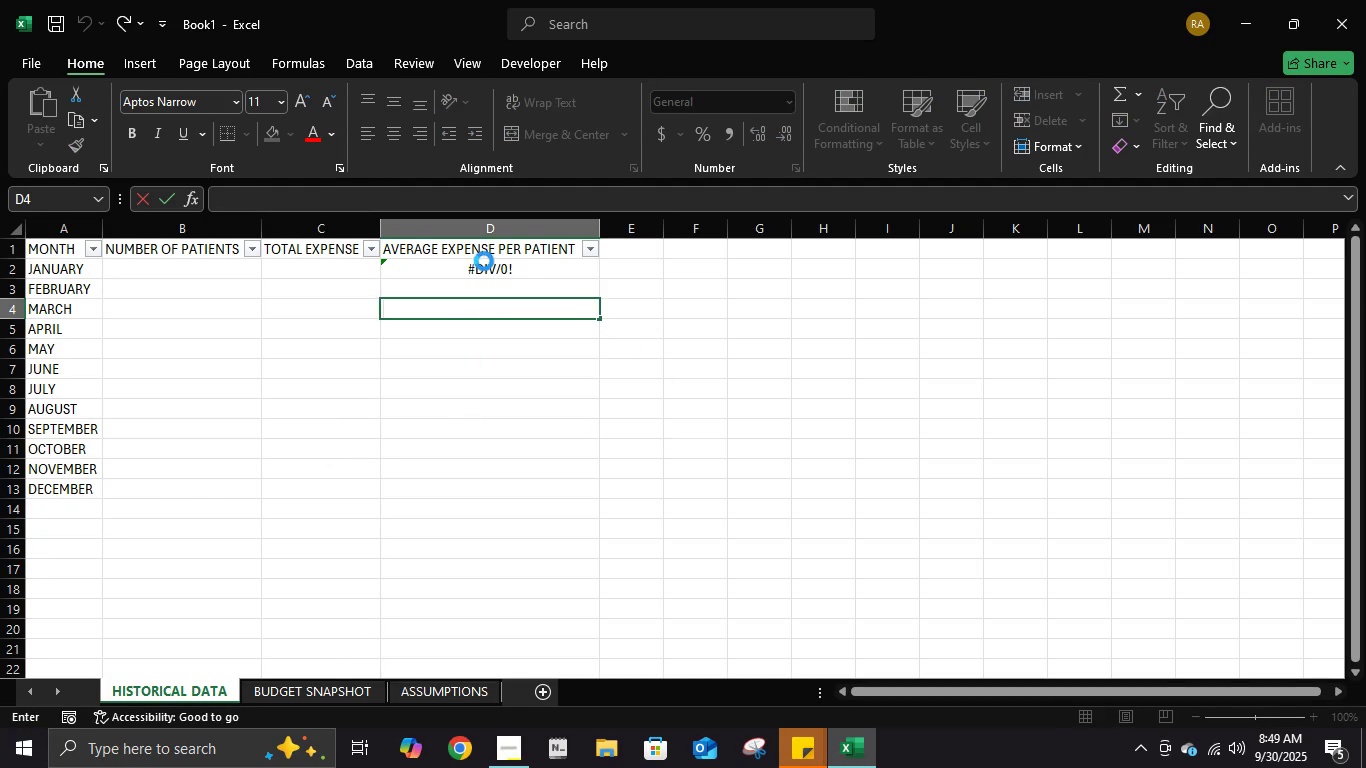 
left_click([484, 261])
 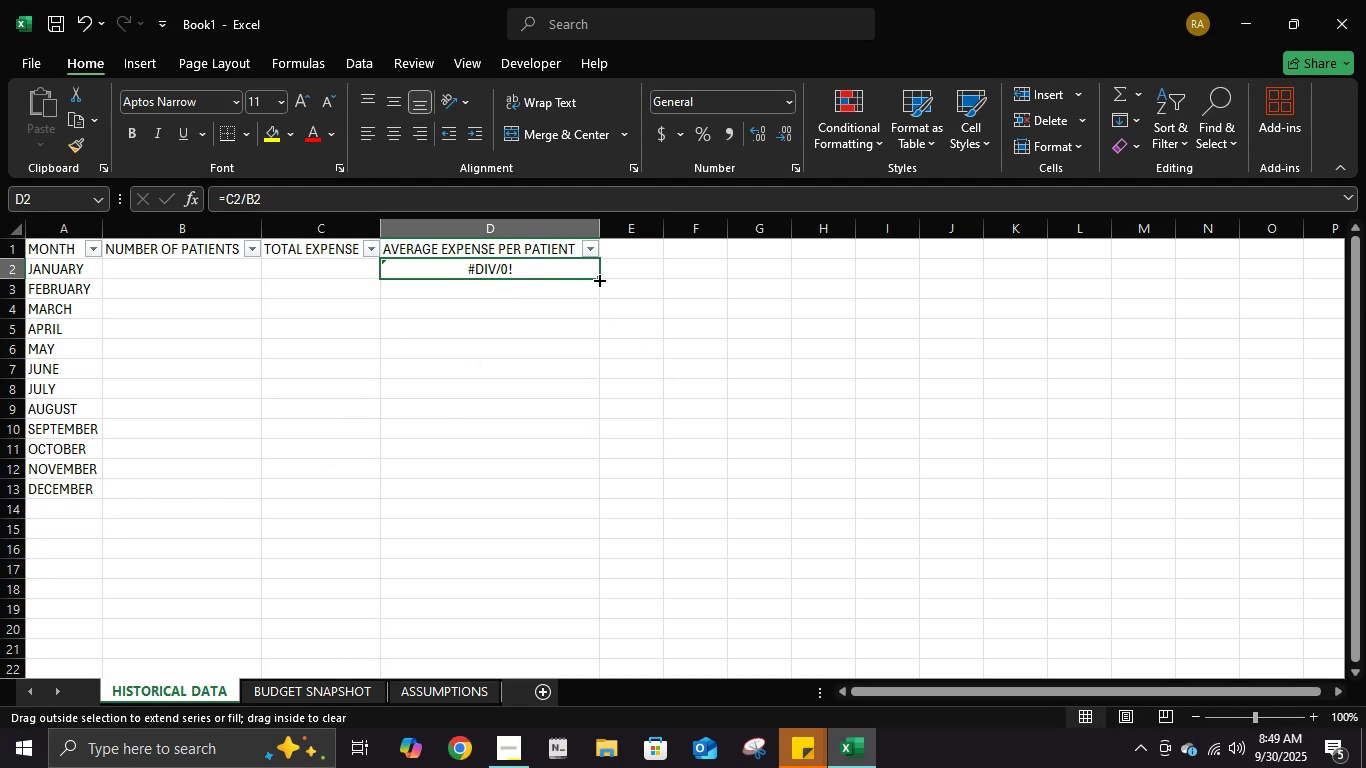 
double_click([598, 279])
 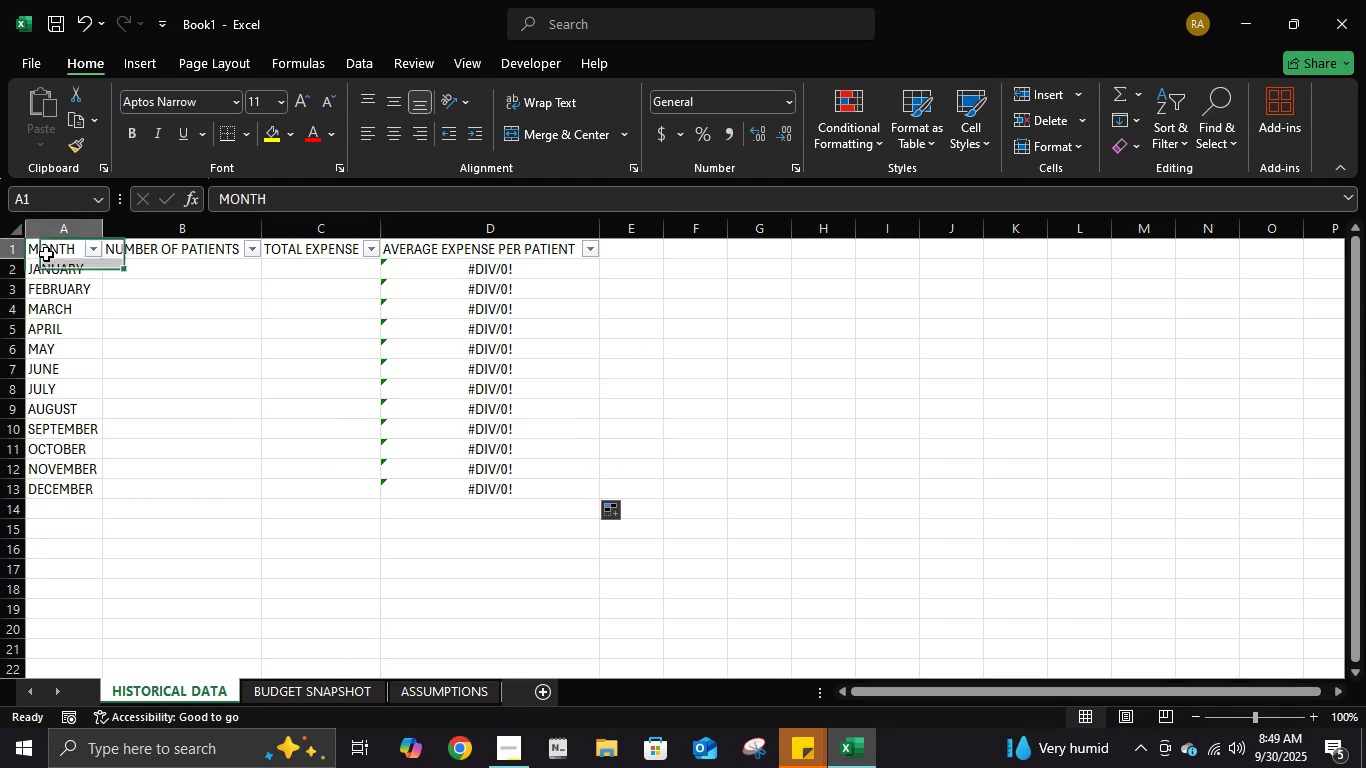 
triple_click([390, 431])
 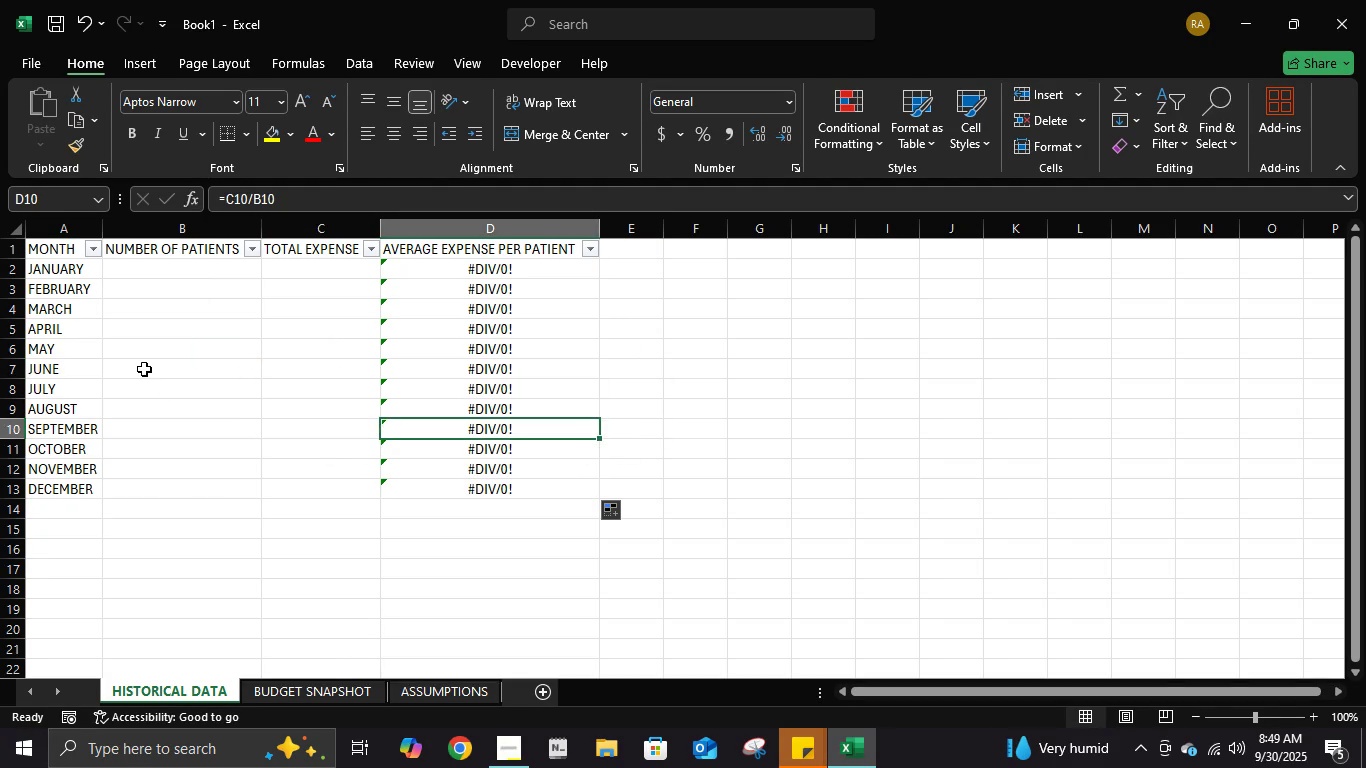 
left_click([144, 369])
 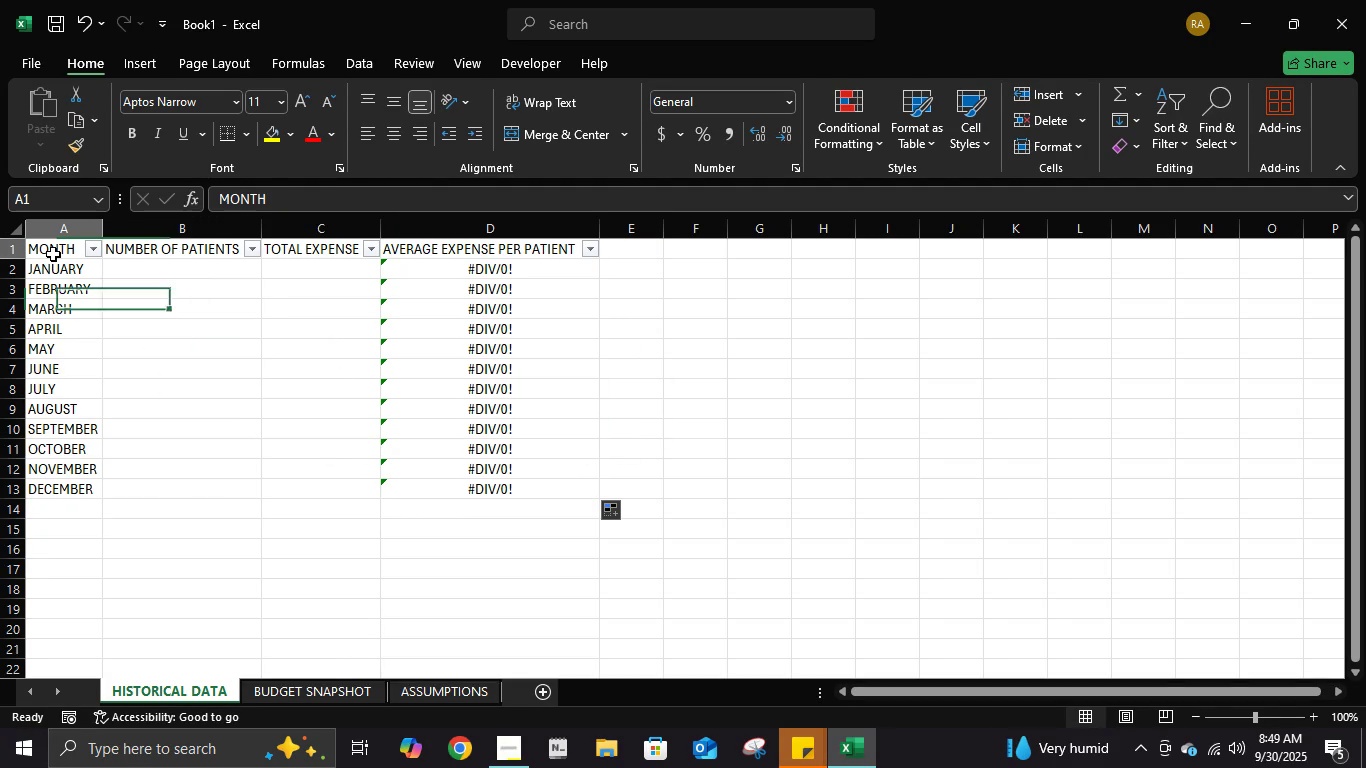 
left_click([53, 254])
 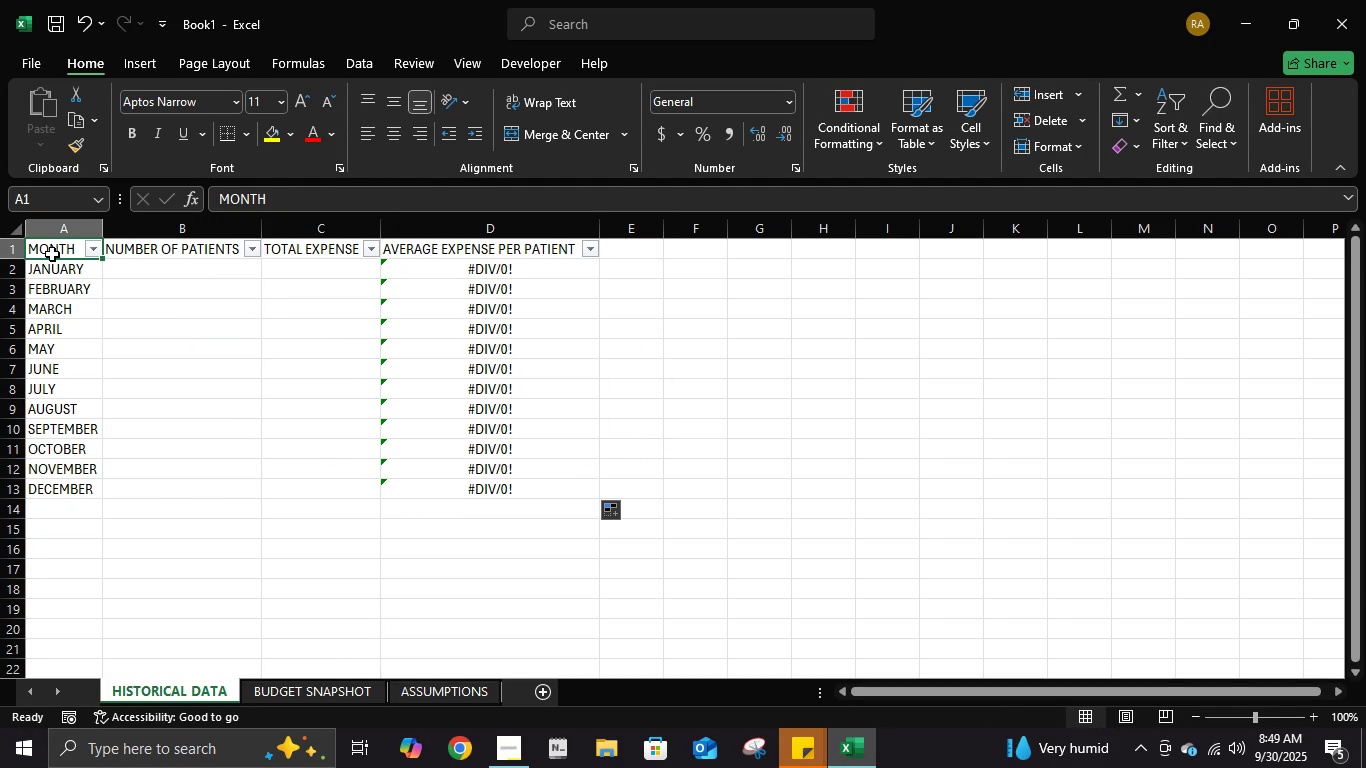 
key(CapsLock)